 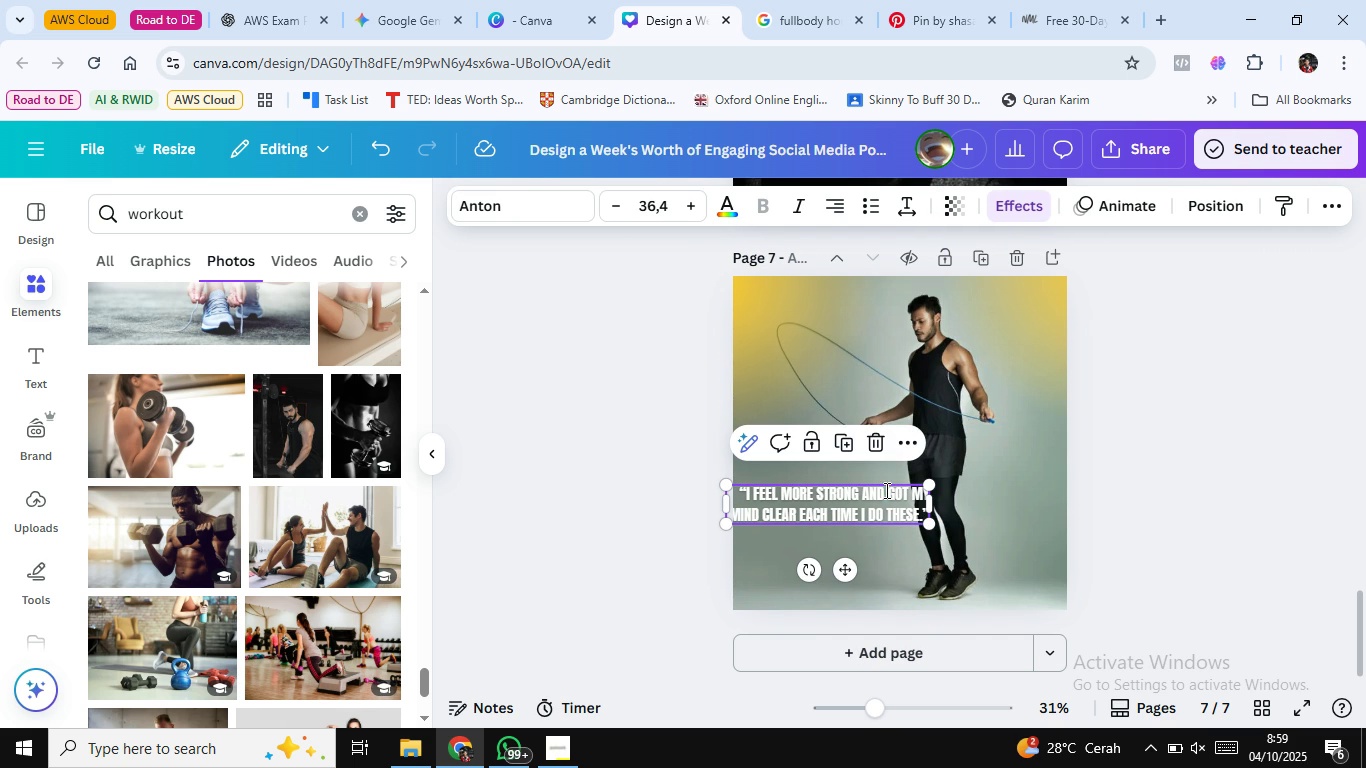 
double_click([885, 490])
 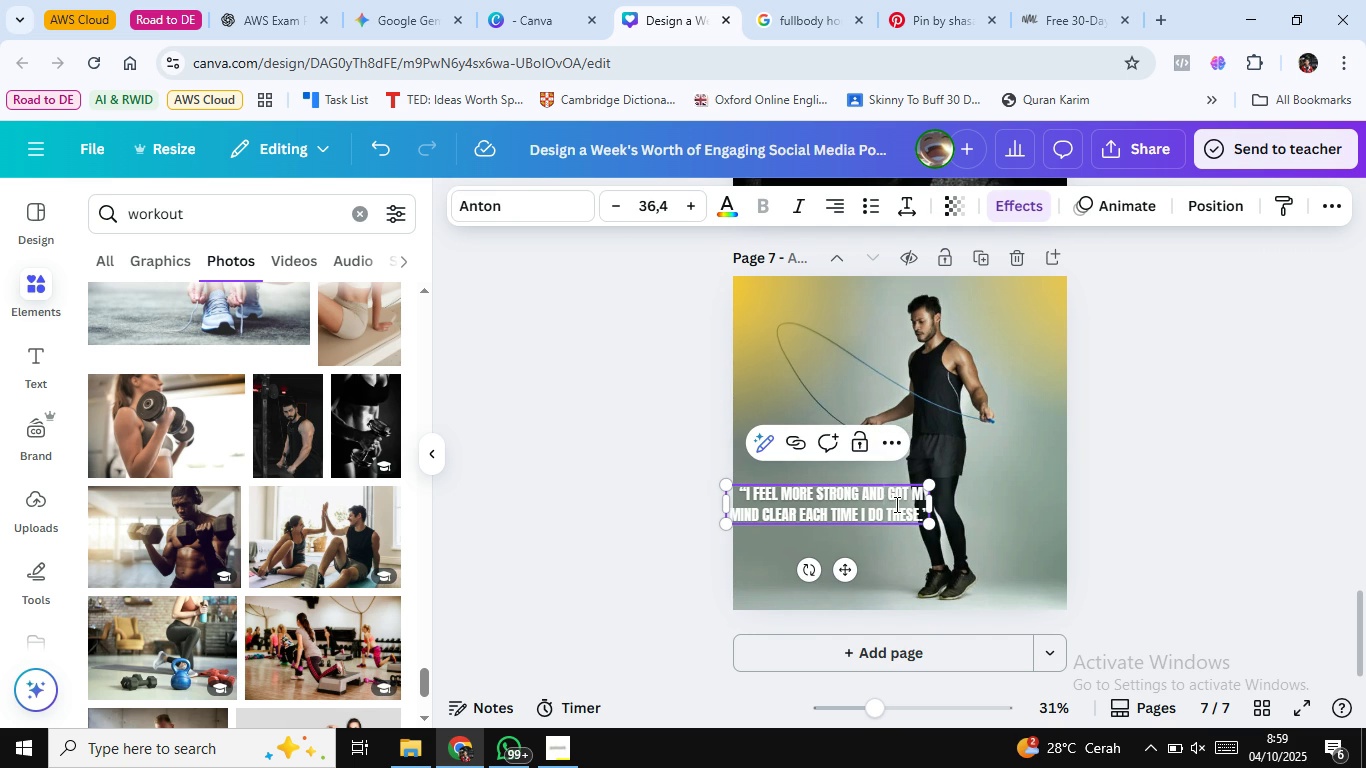 
key(ArrowLeft)
 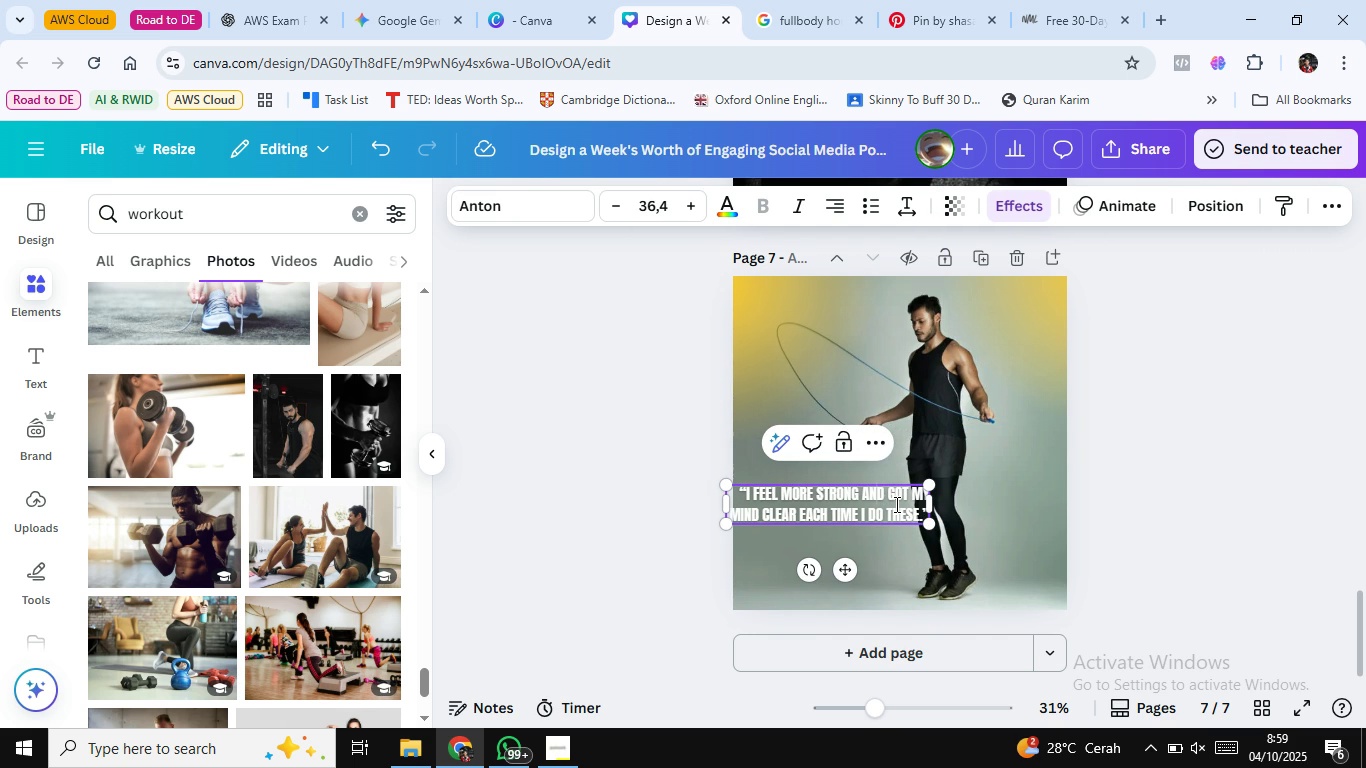 
key(ArrowLeft)
 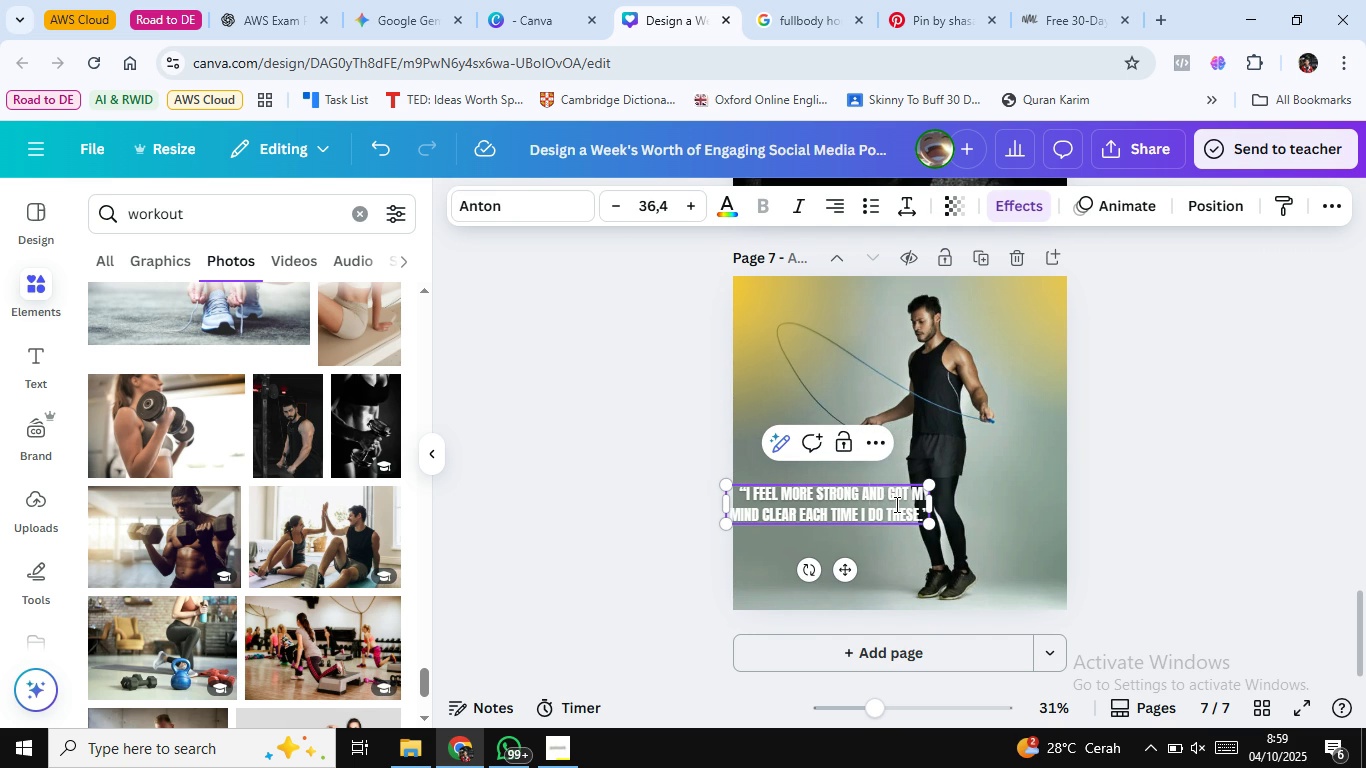 
key(ArrowLeft)
 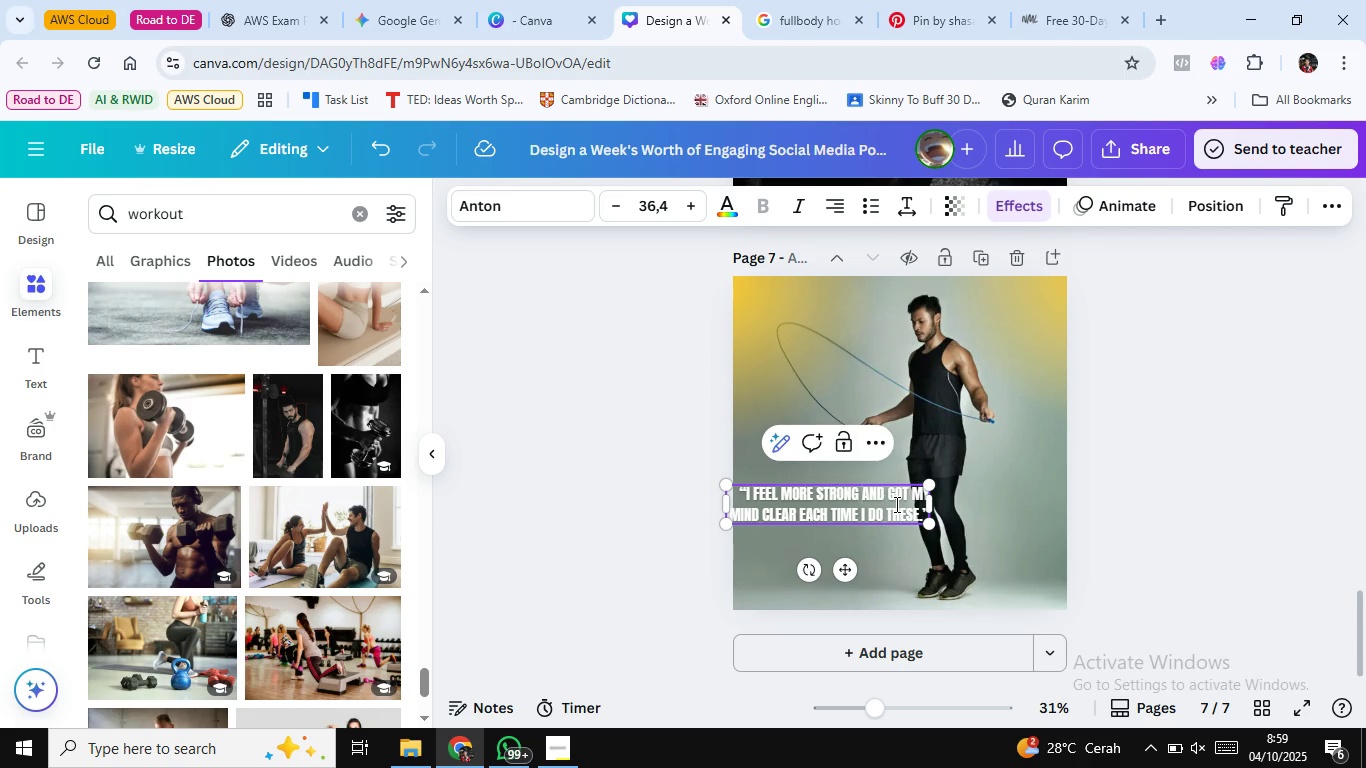 
key(ArrowLeft)